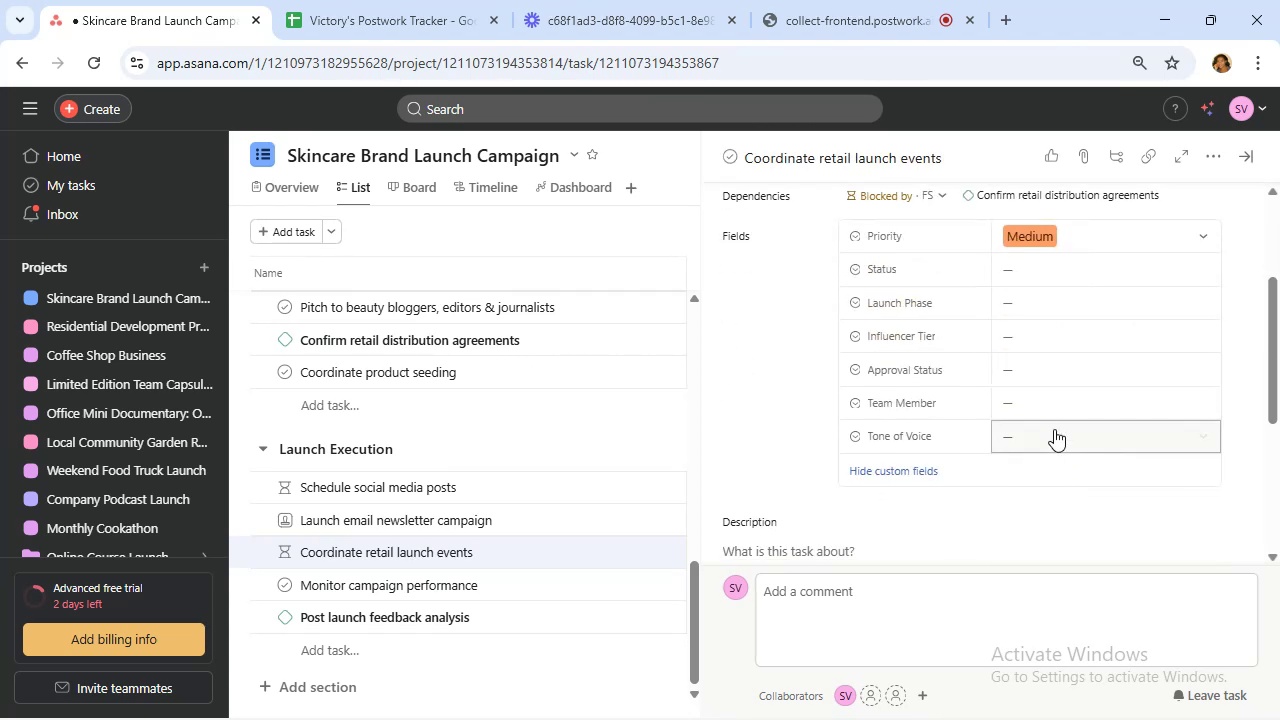 
left_click([1056, 406])
 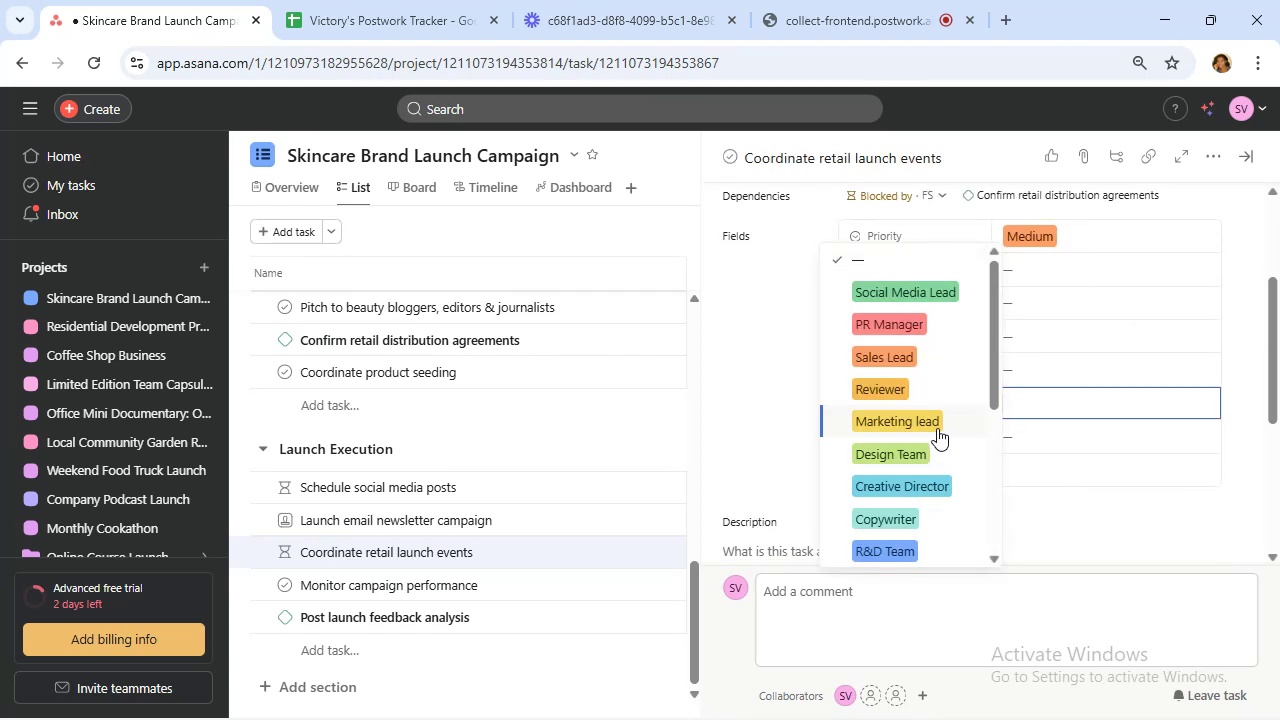 
scroll: coordinate [936, 427], scroll_direction: down, amount: 2.0
 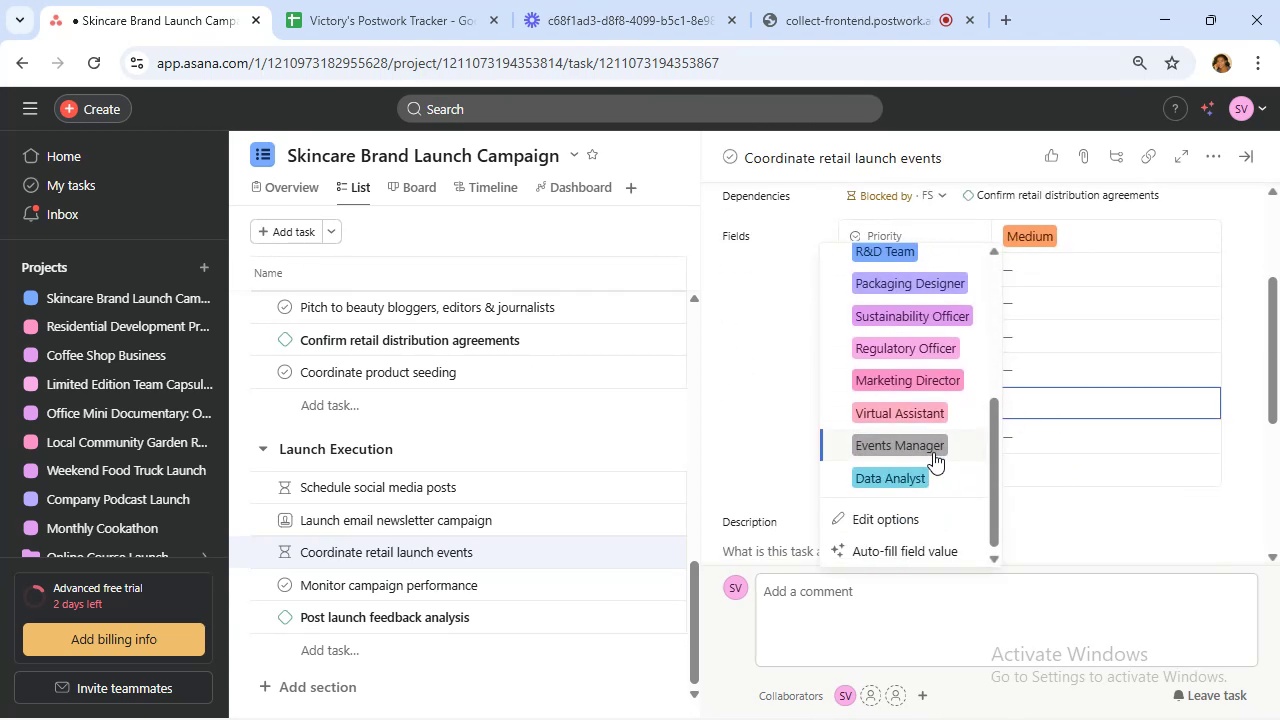 
left_click([933, 452])
 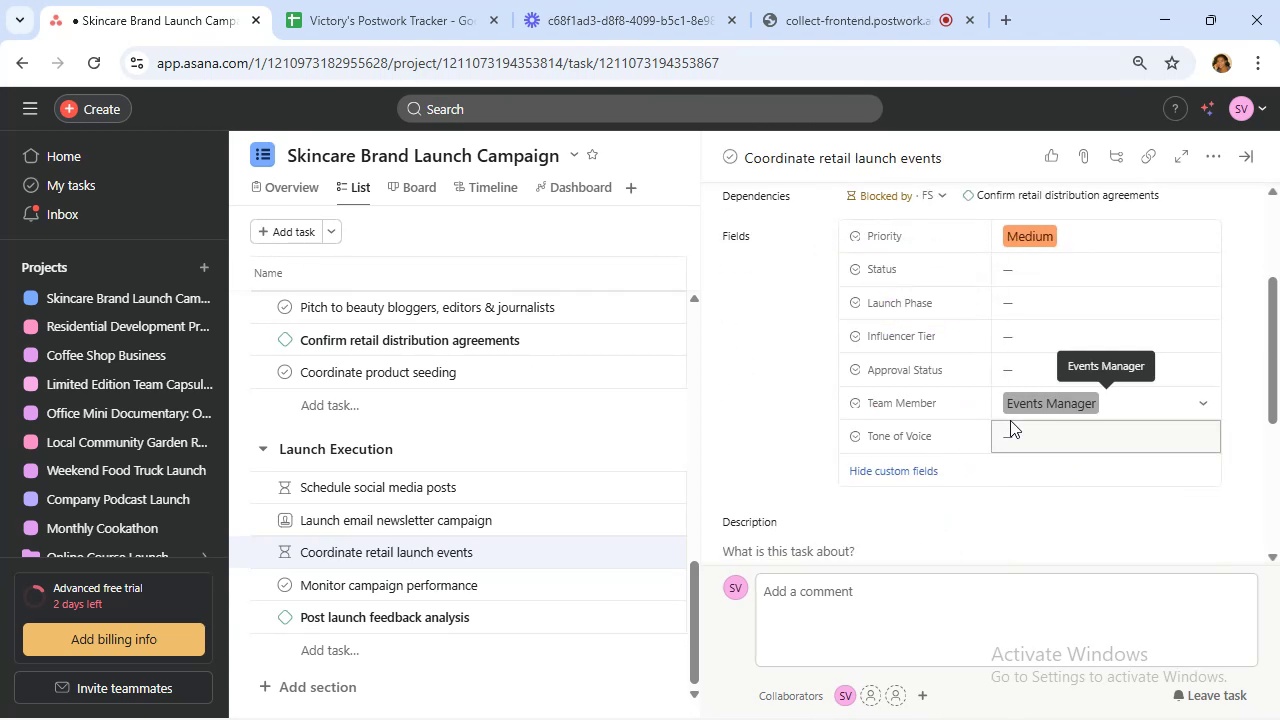 
scroll: coordinate [1010, 420], scroll_direction: up, amount: 1.0
 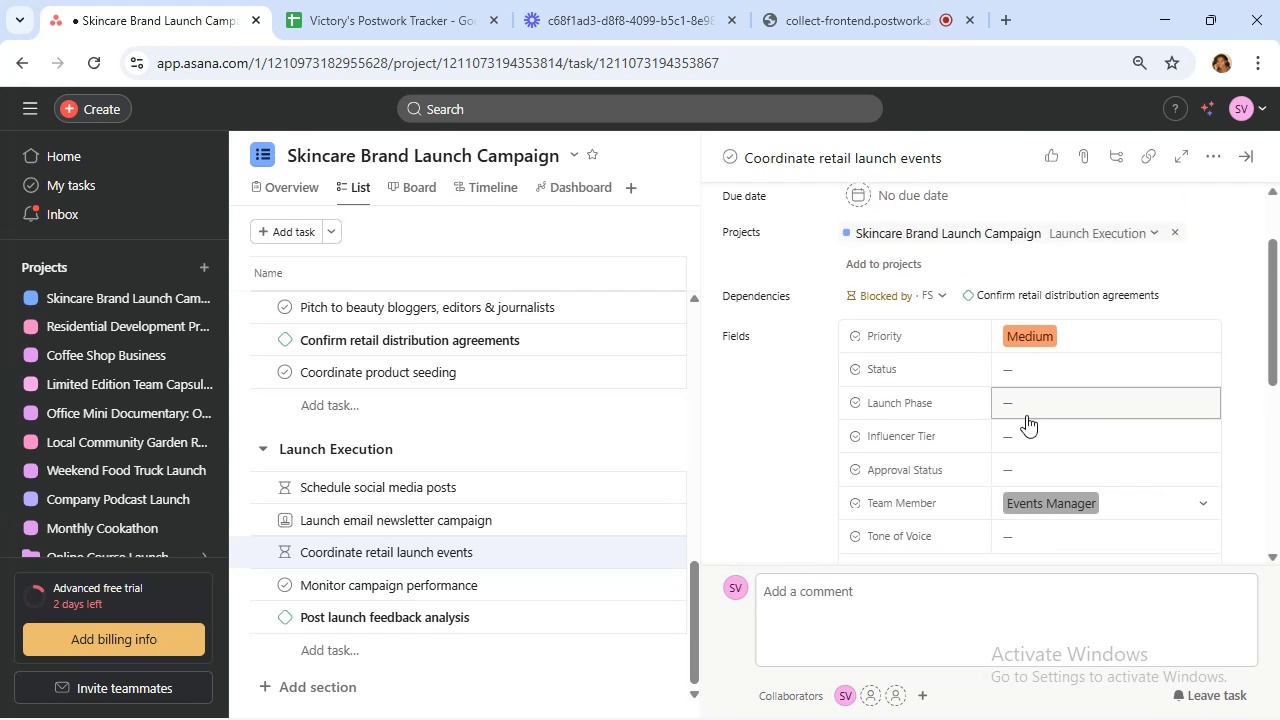 
left_click([1030, 413])
 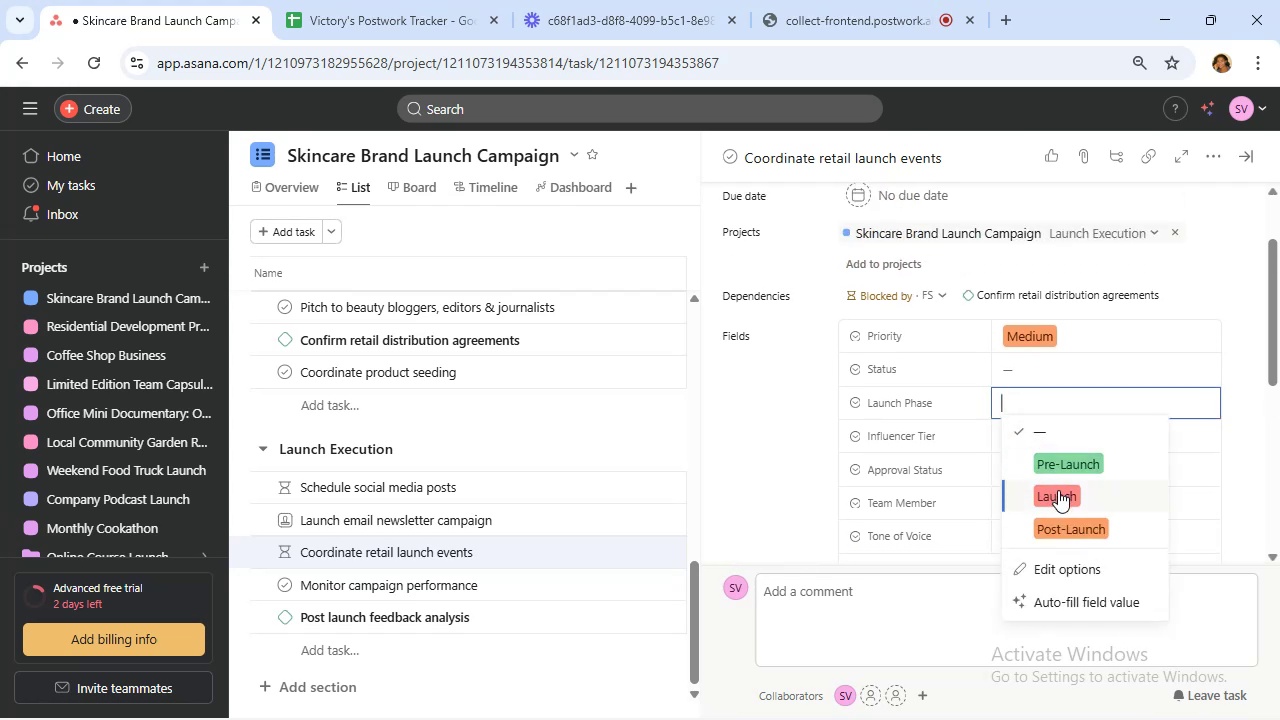 
left_click([1058, 490])
 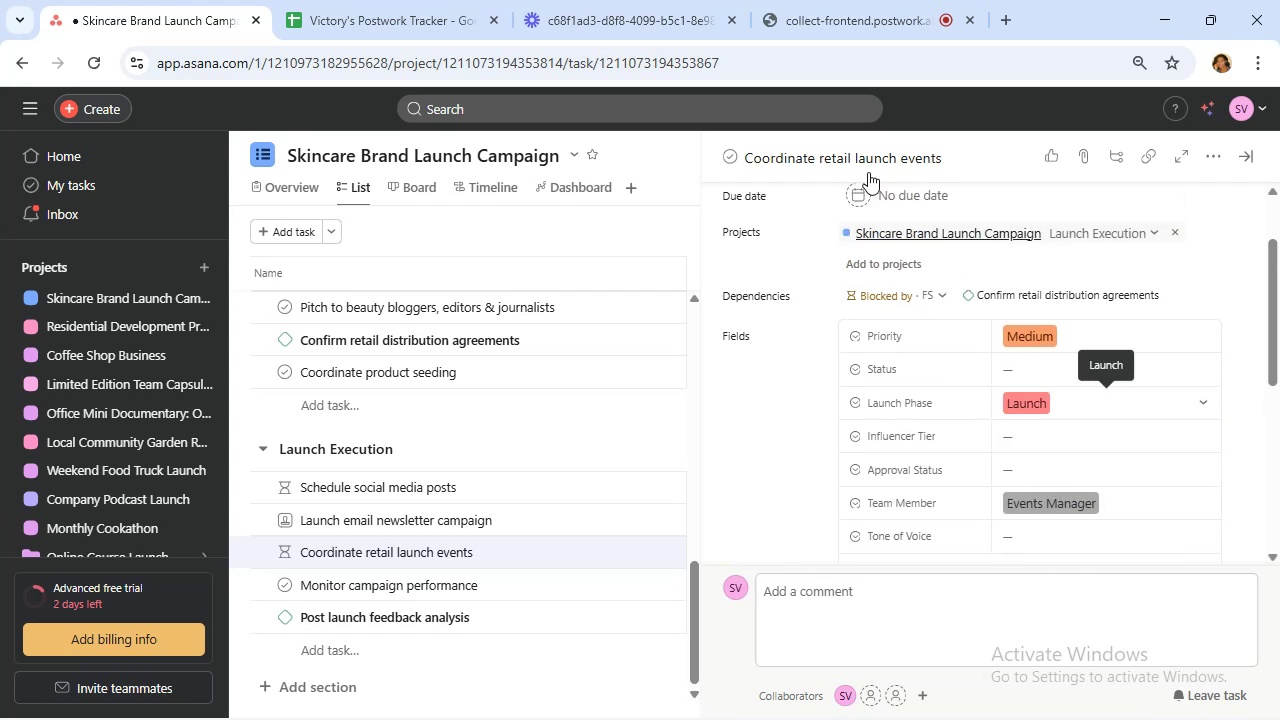 
left_click([771, 7])
 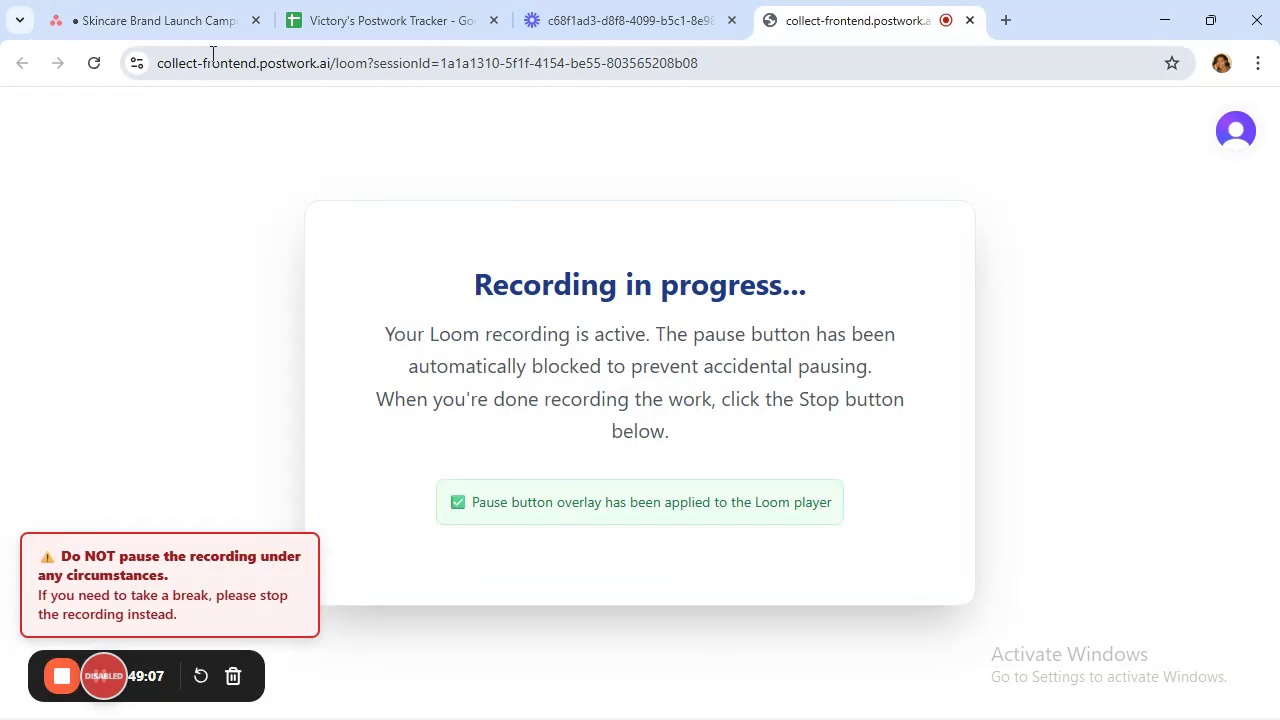 
left_click([183, 5])
 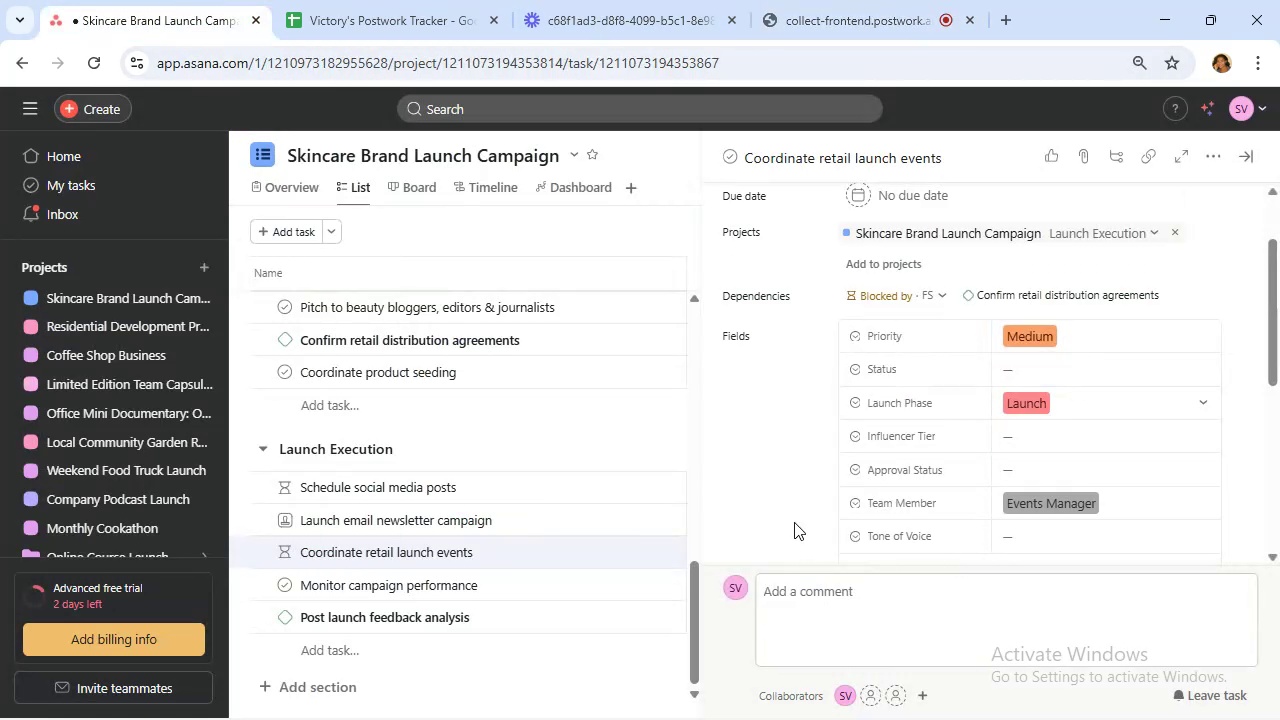 
scroll: coordinate [1047, 486], scroll_direction: down, amount: 2.0
 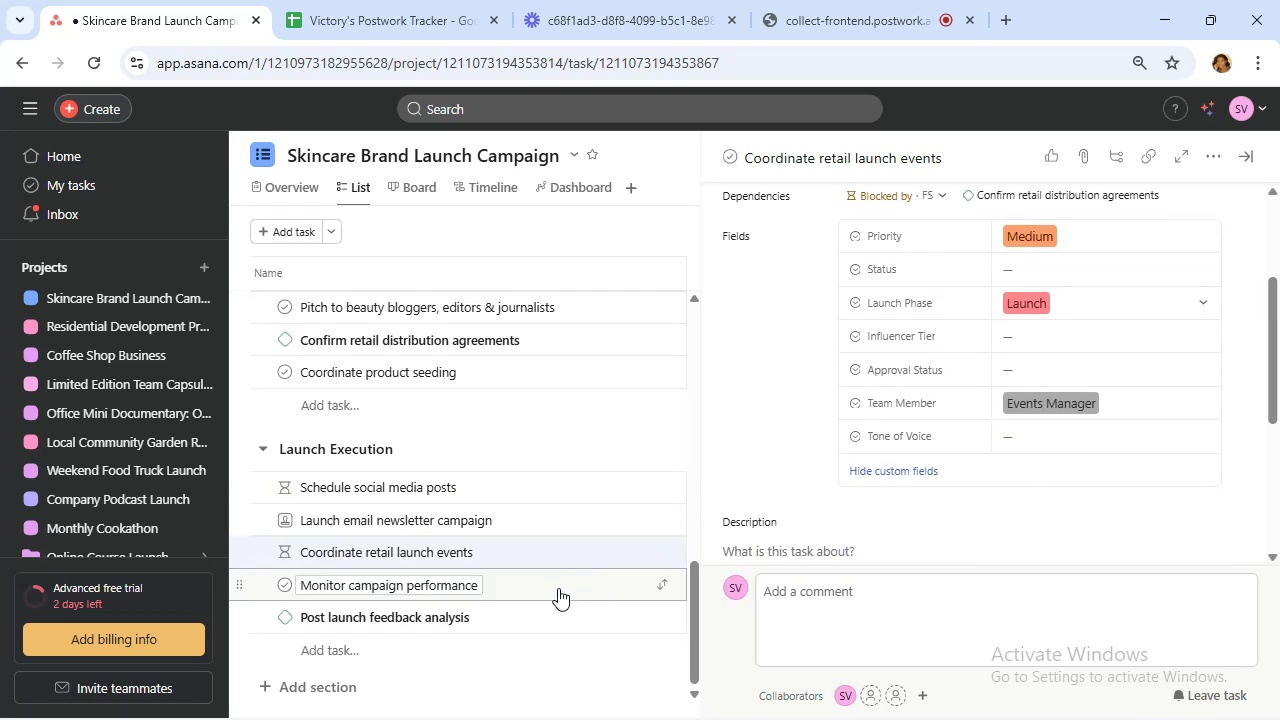 
left_click([556, 591])
 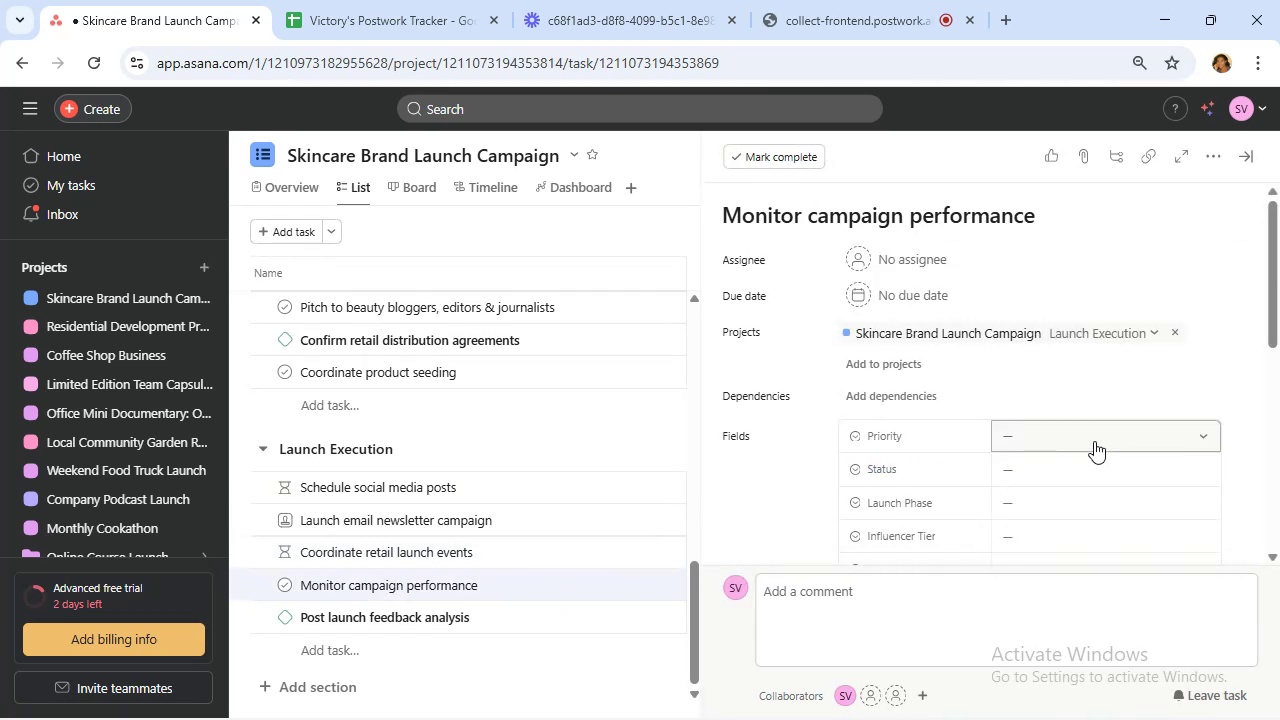 
left_click([1094, 441])
 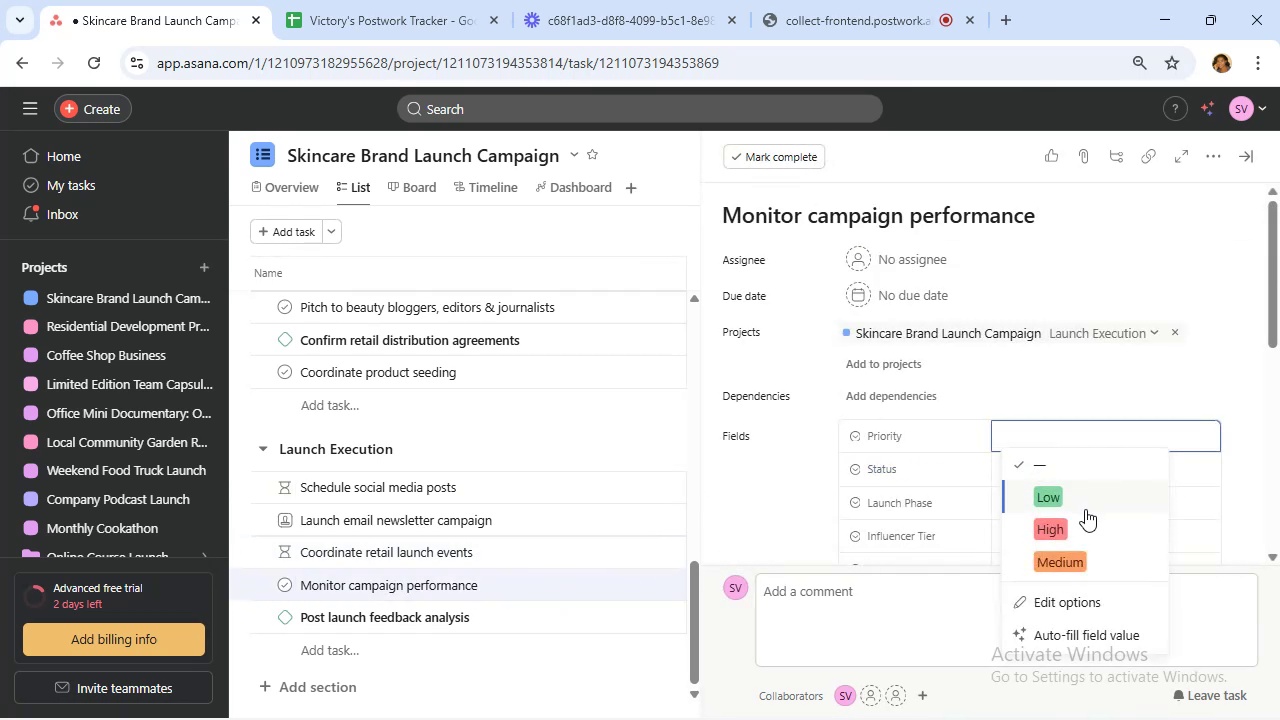 
wait(5.08)
 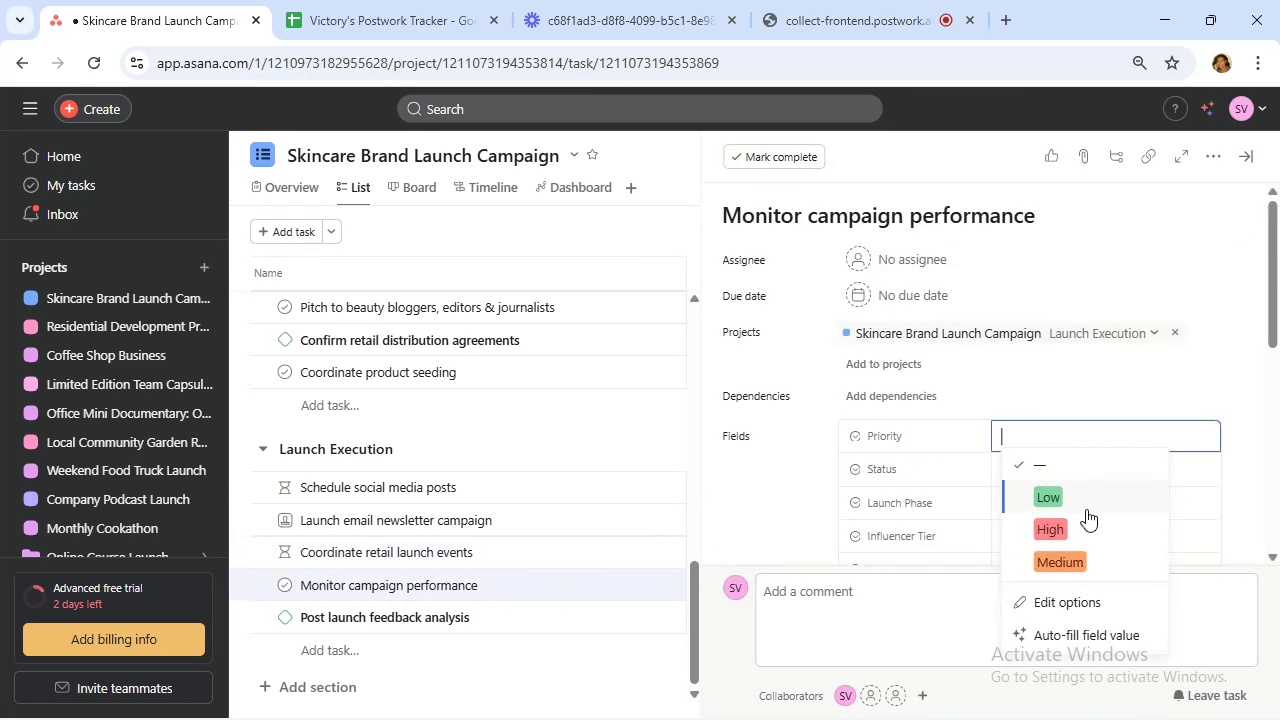 
left_click([1087, 528])
 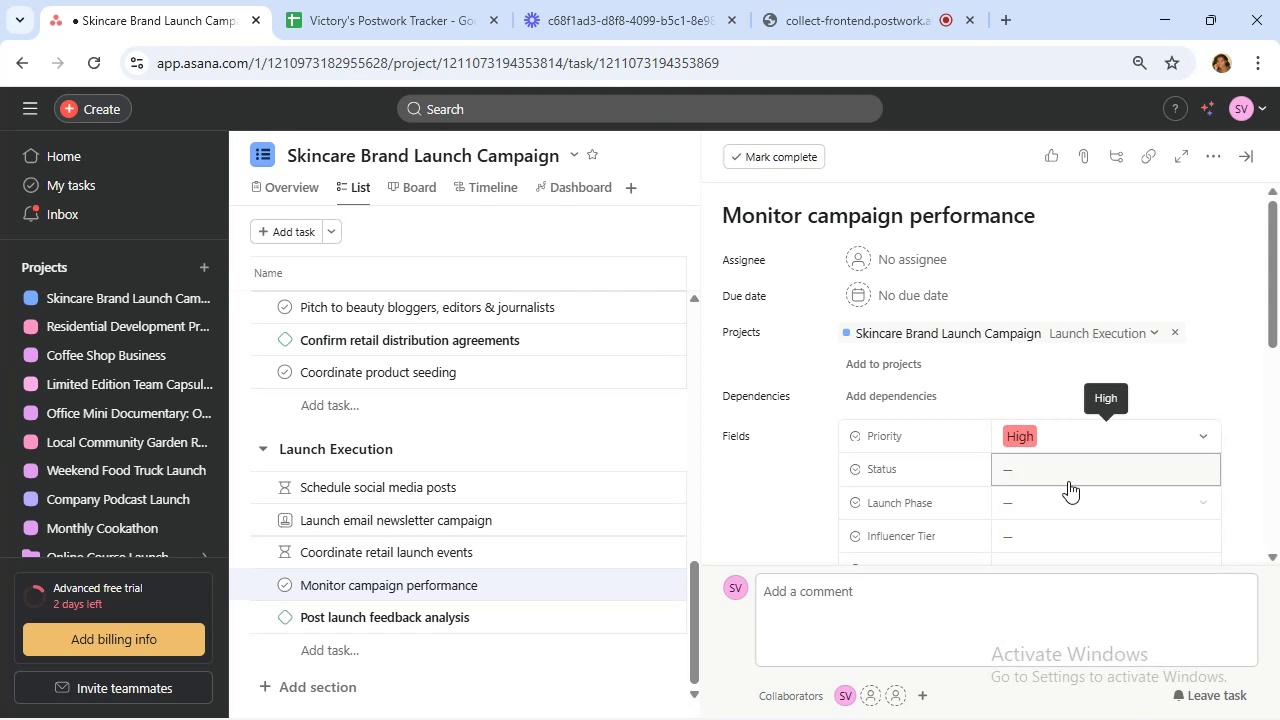 
scroll: coordinate [1067, 481], scroll_direction: down, amount: 1.0
 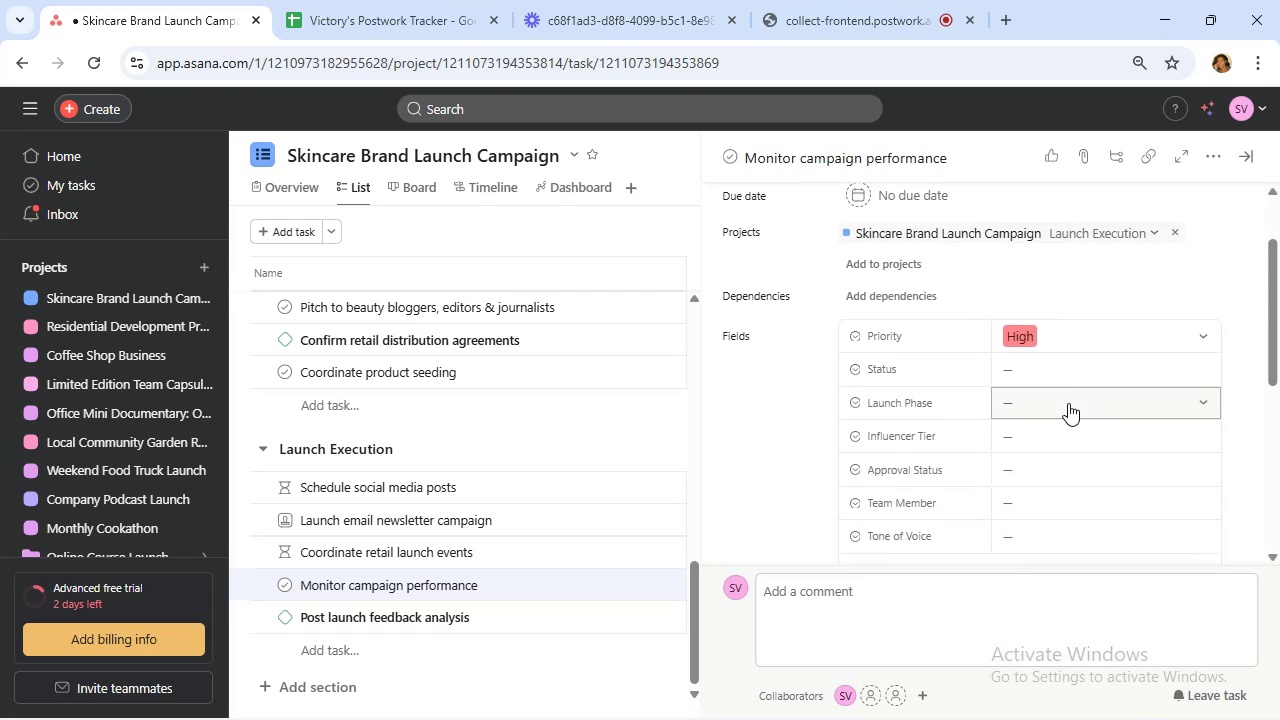 
left_click([1068, 403])
 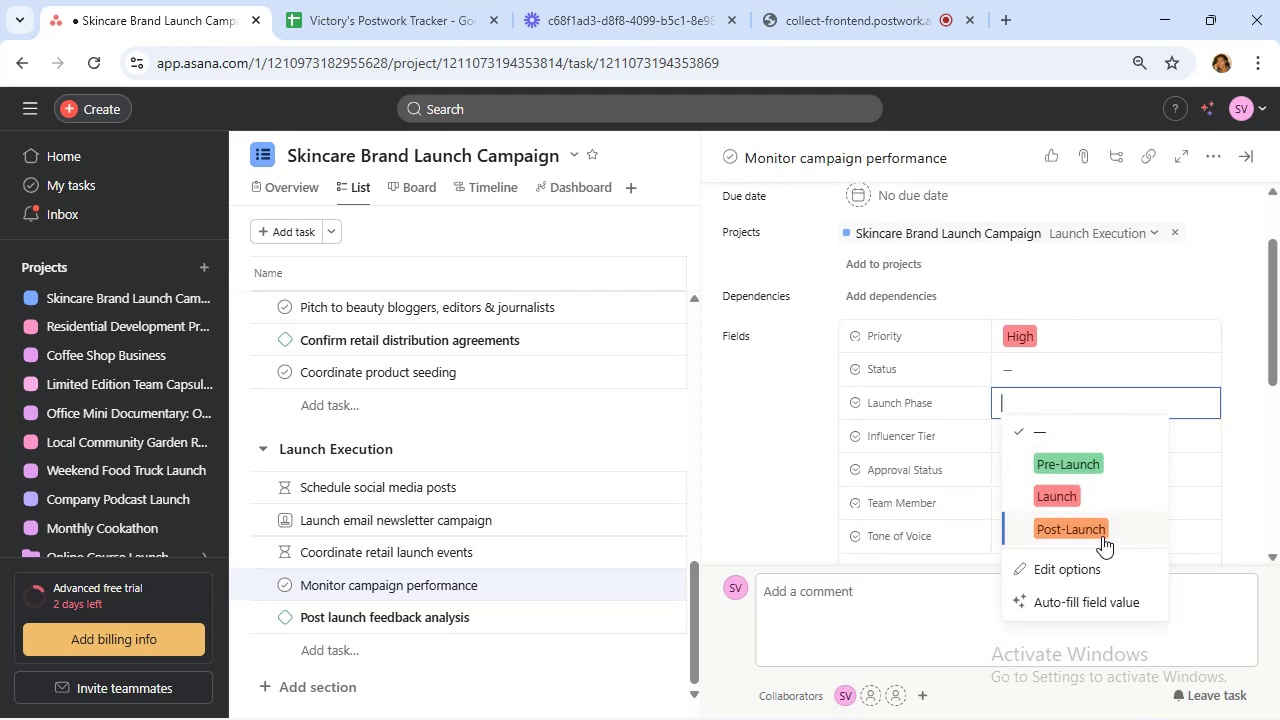 
left_click([1100, 530])
 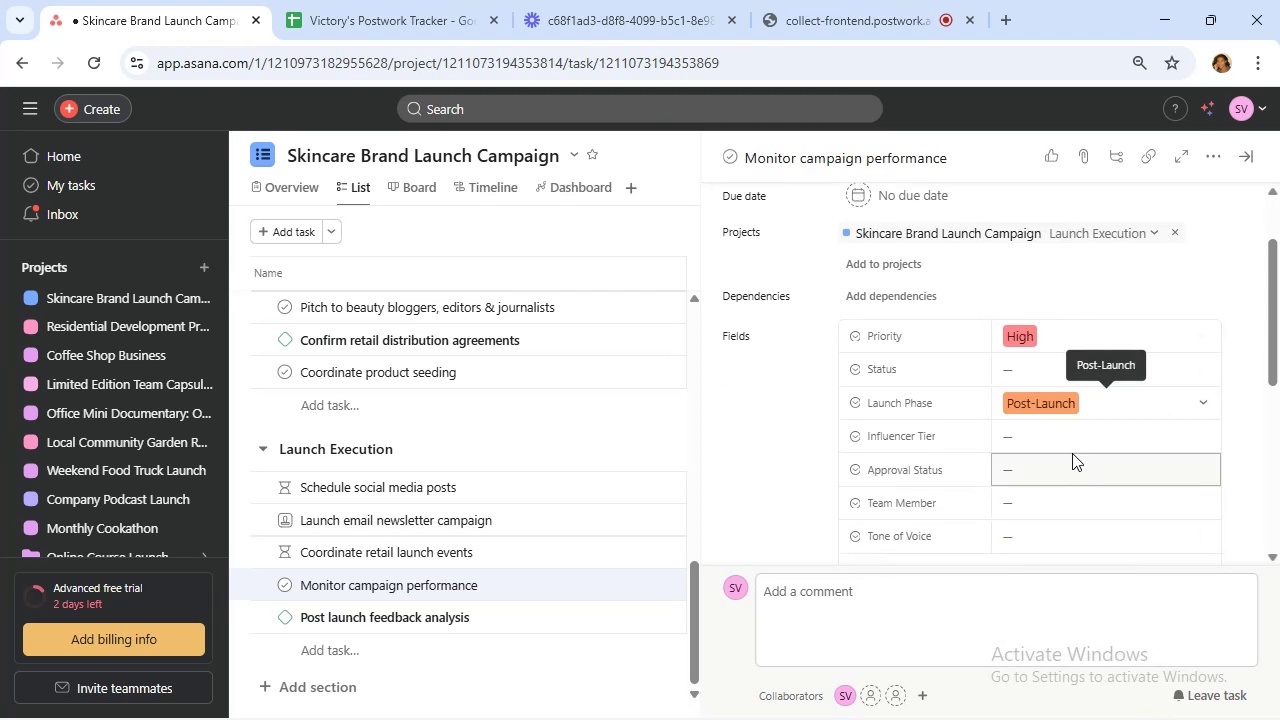 
left_click([1081, 503])
 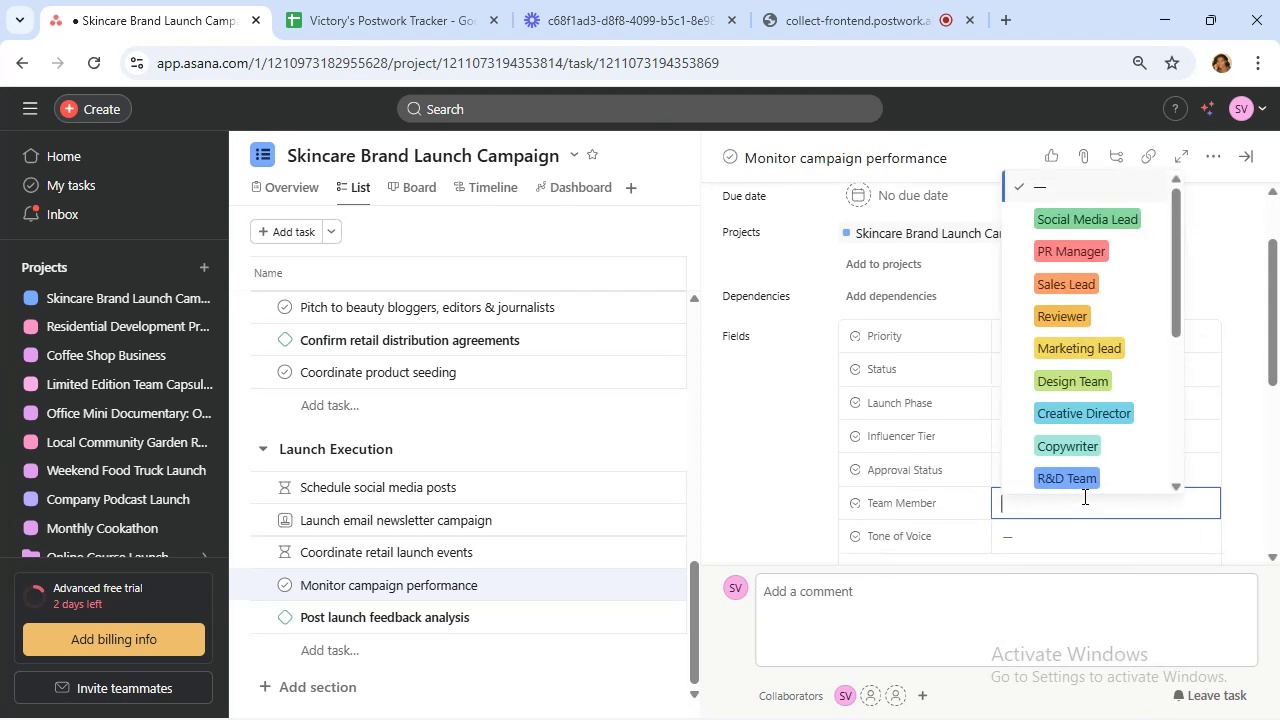 
scroll: coordinate [1096, 458], scroll_direction: down, amount: 4.0
 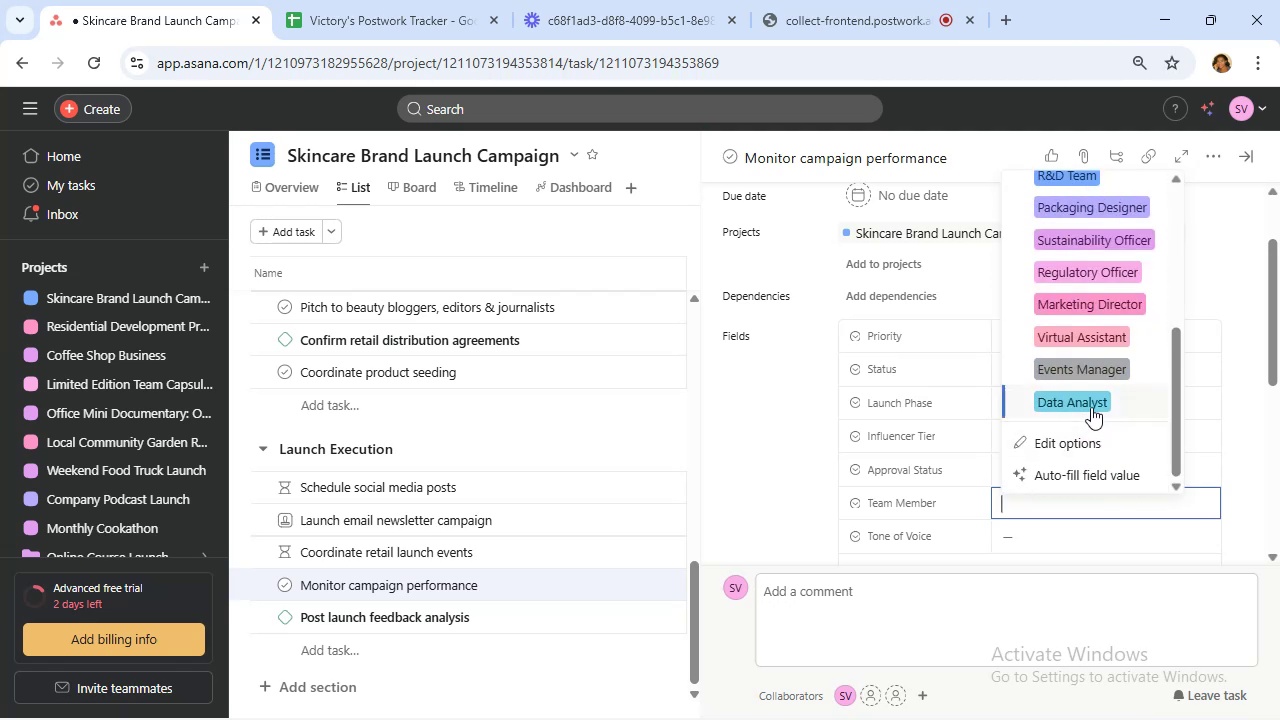 
left_click([1091, 407])
 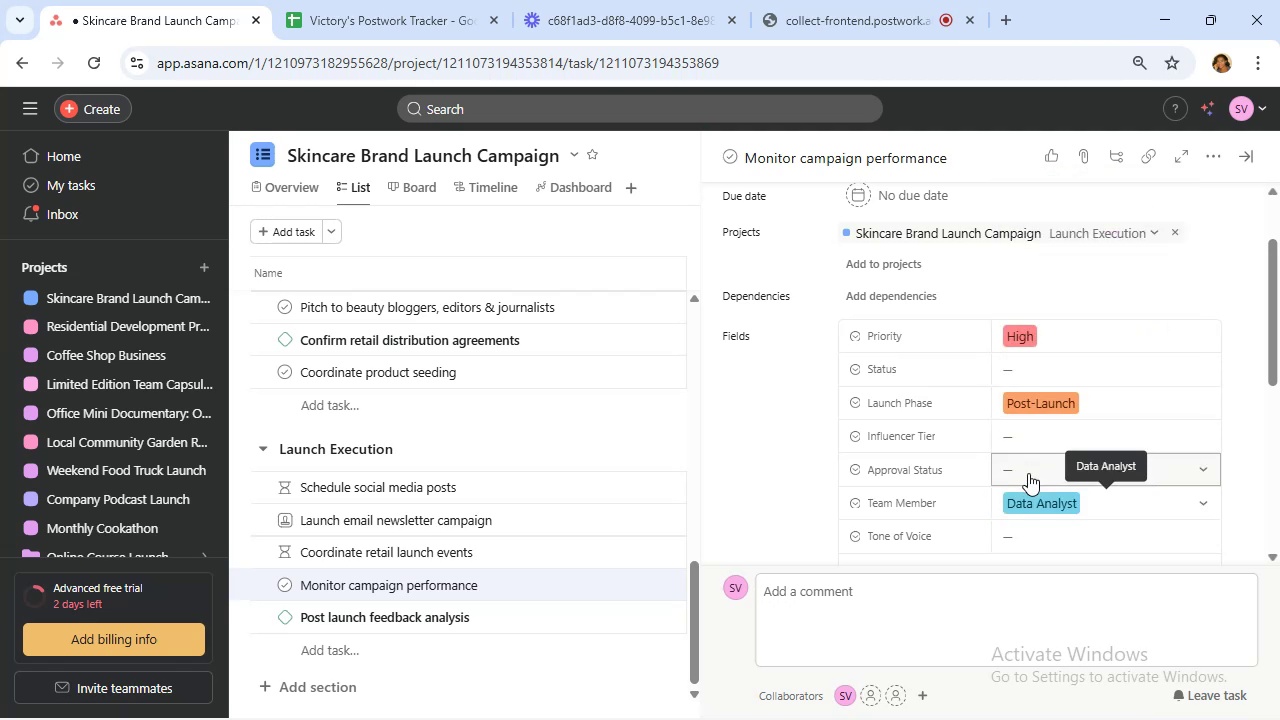 
wait(5.23)
 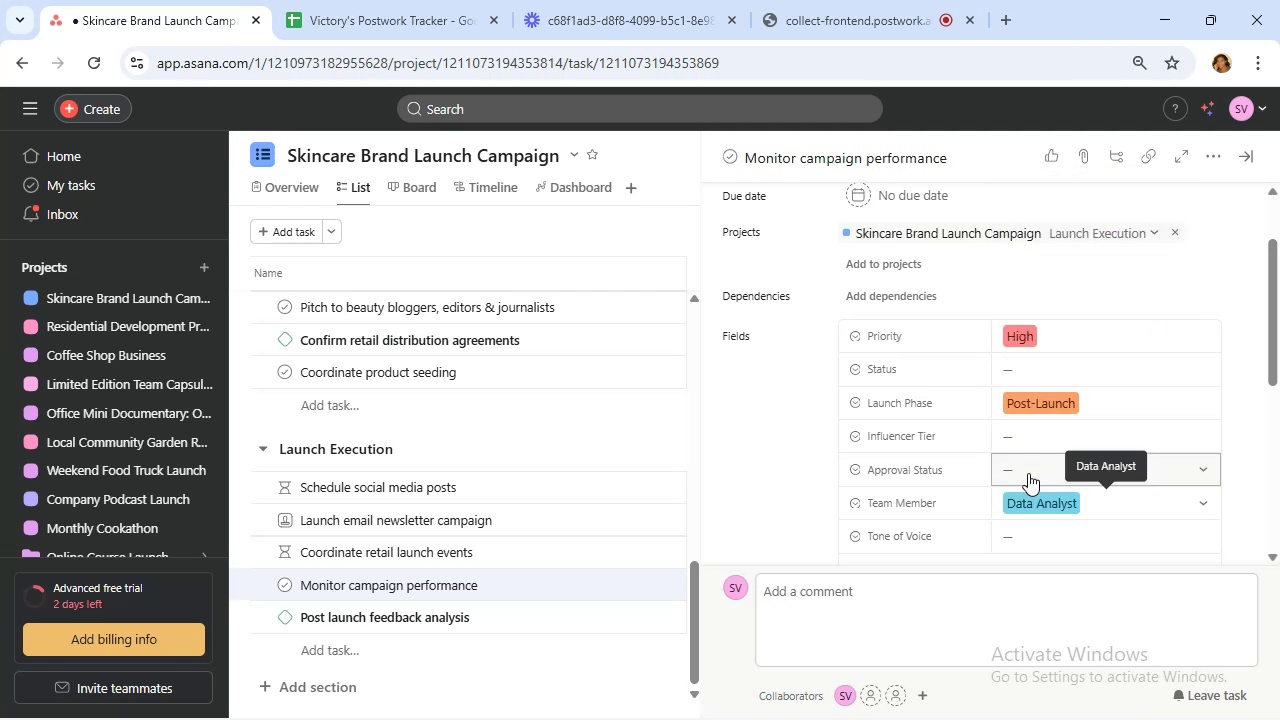 
scroll: coordinate [1033, 403], scroll_direction: down, amount: 3.0
 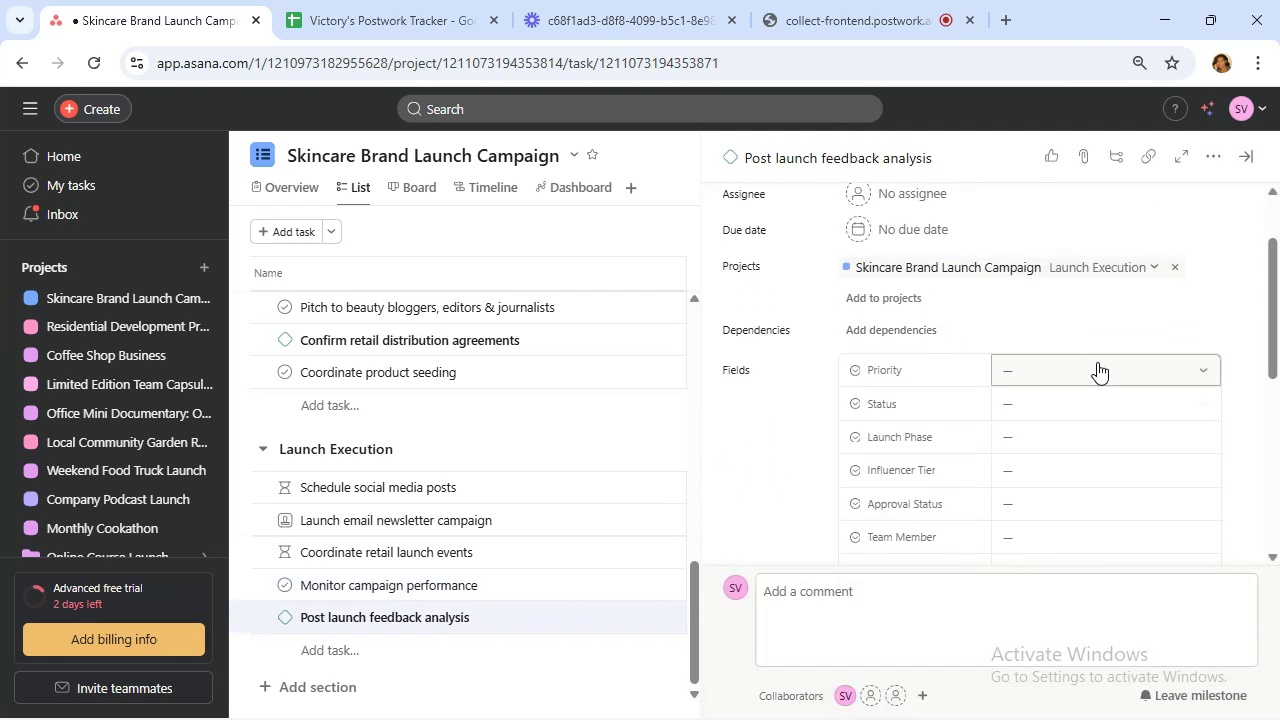 
left_click([1097, 362])
 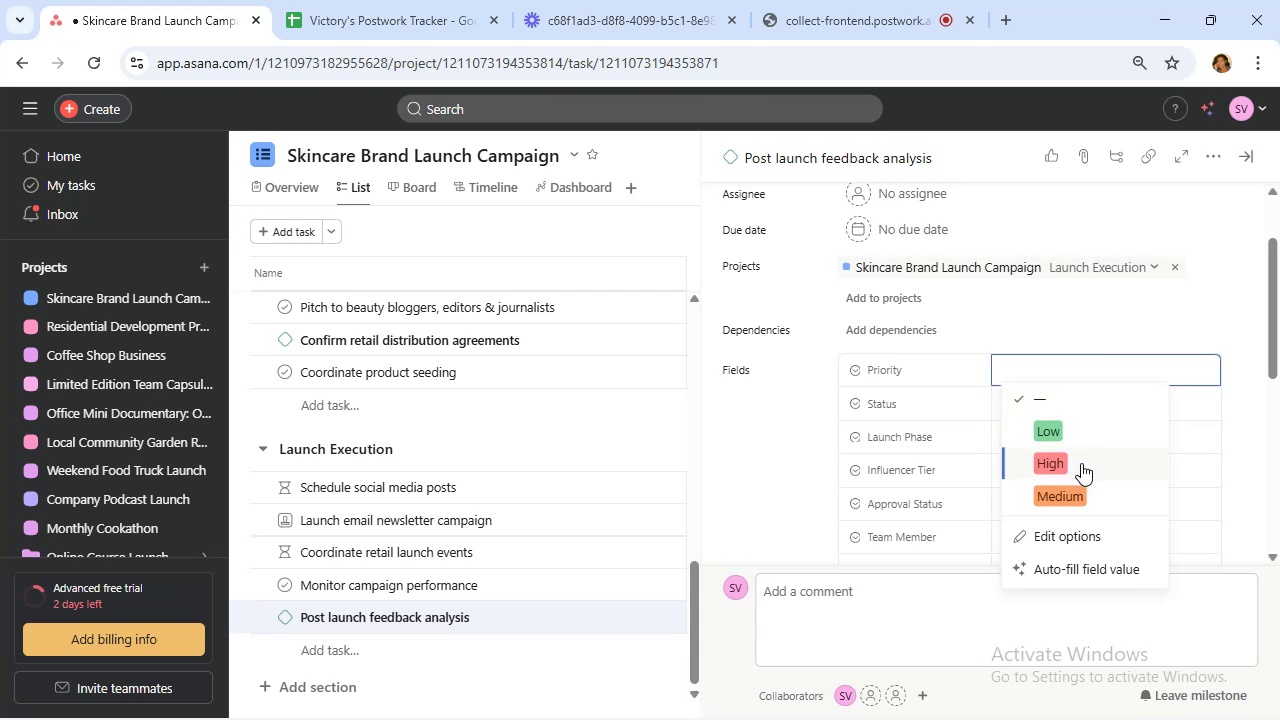 
wait(6.53)
 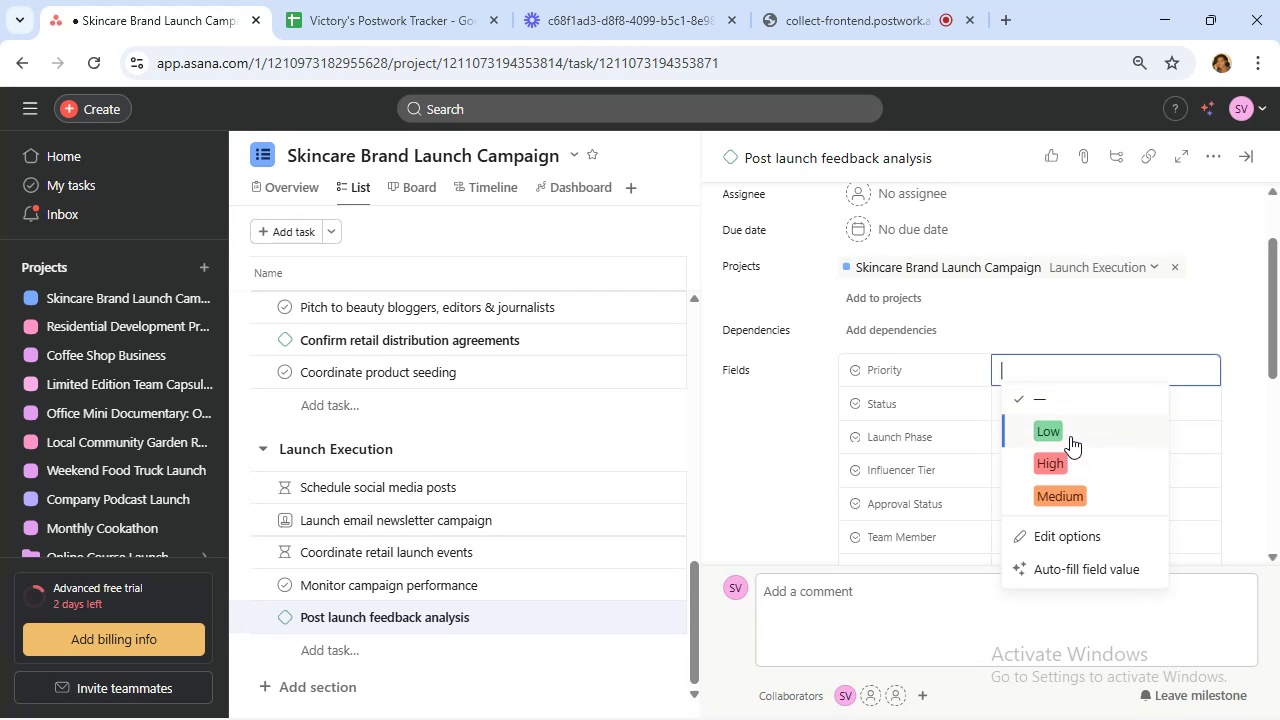 
left_click([1096, 455])
 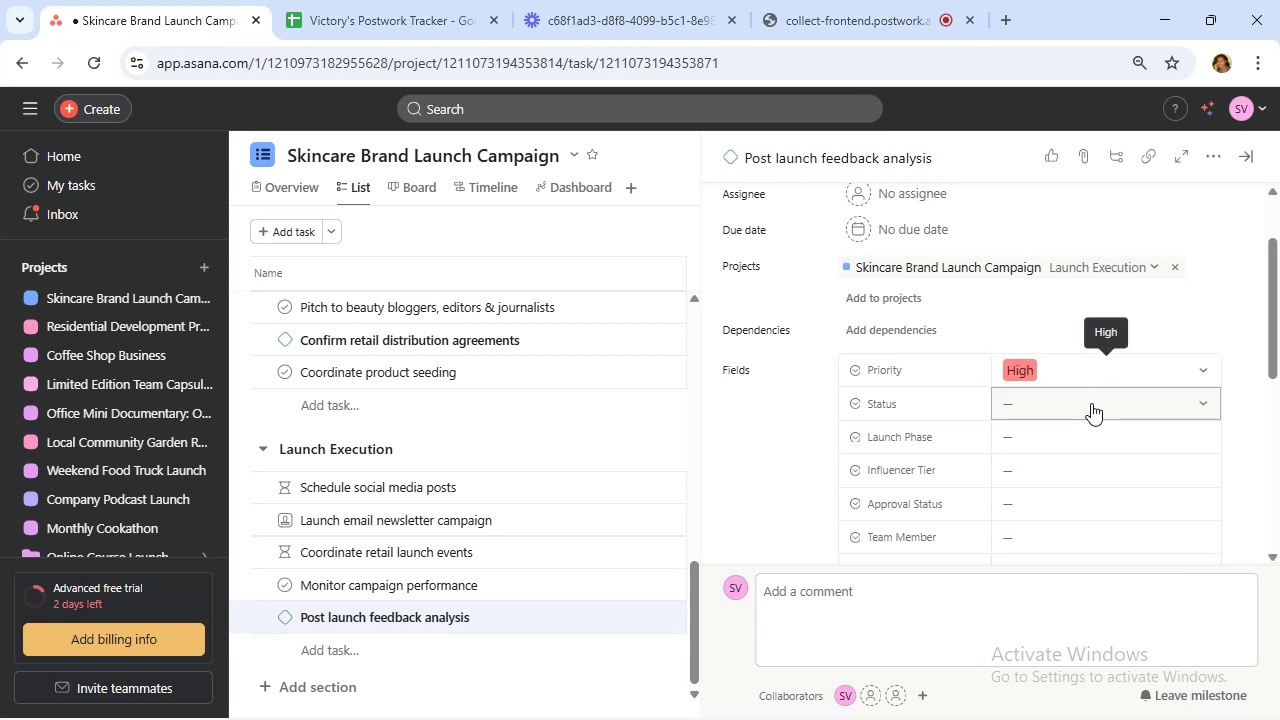 
scroll: coordinate [1082, 493], scroll_direction: down, amount: 3.0
 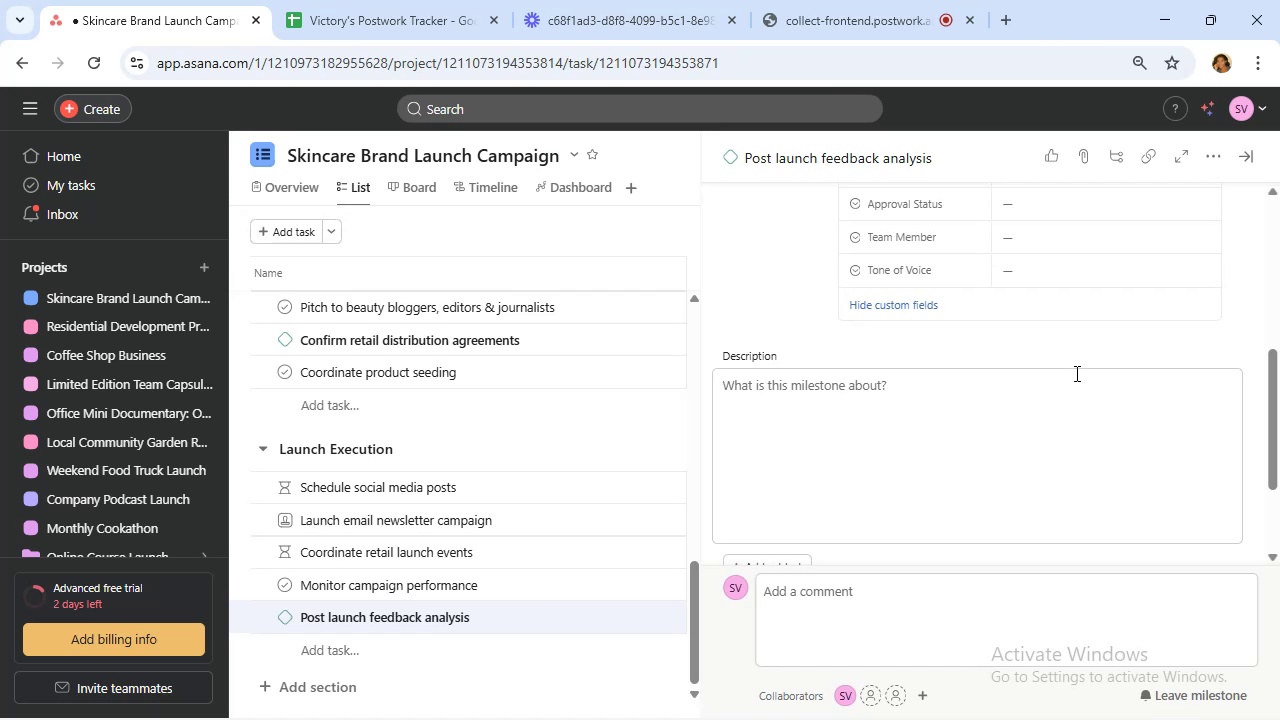 
scroll: coordinate [1065, 351], scroll_direction: up, amount: 1.0
 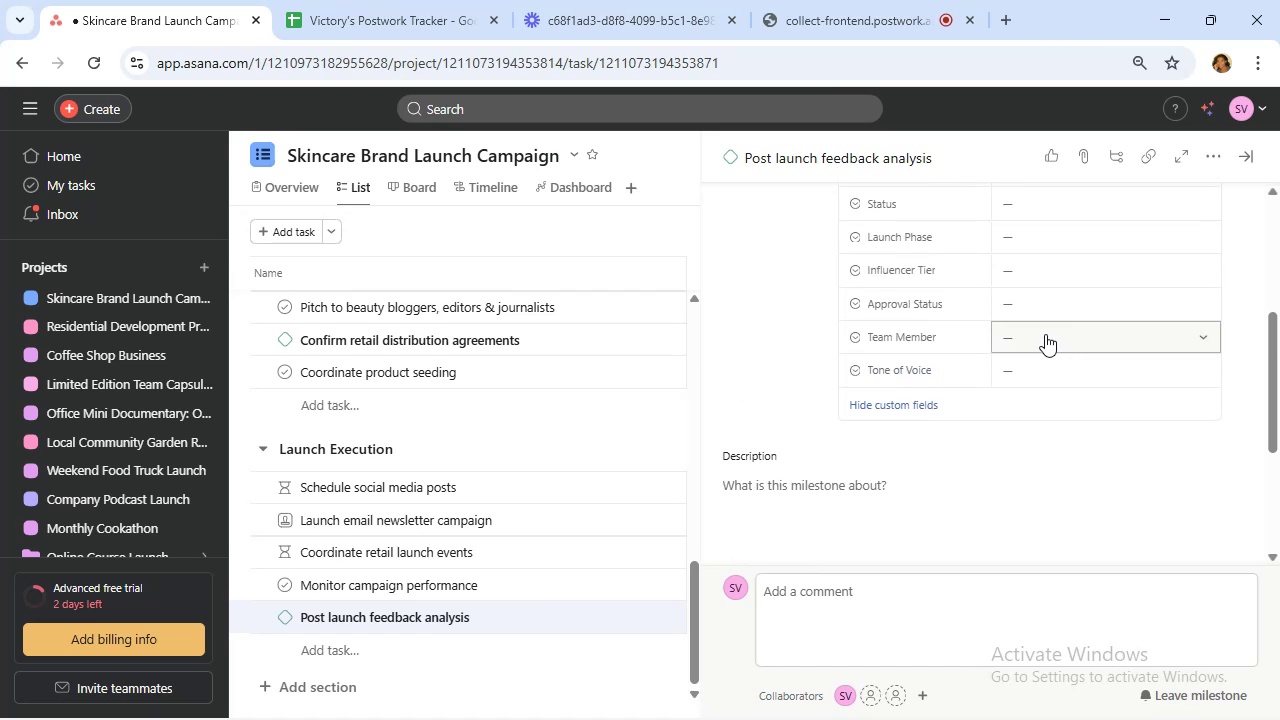 
left_click([1045, 334])
 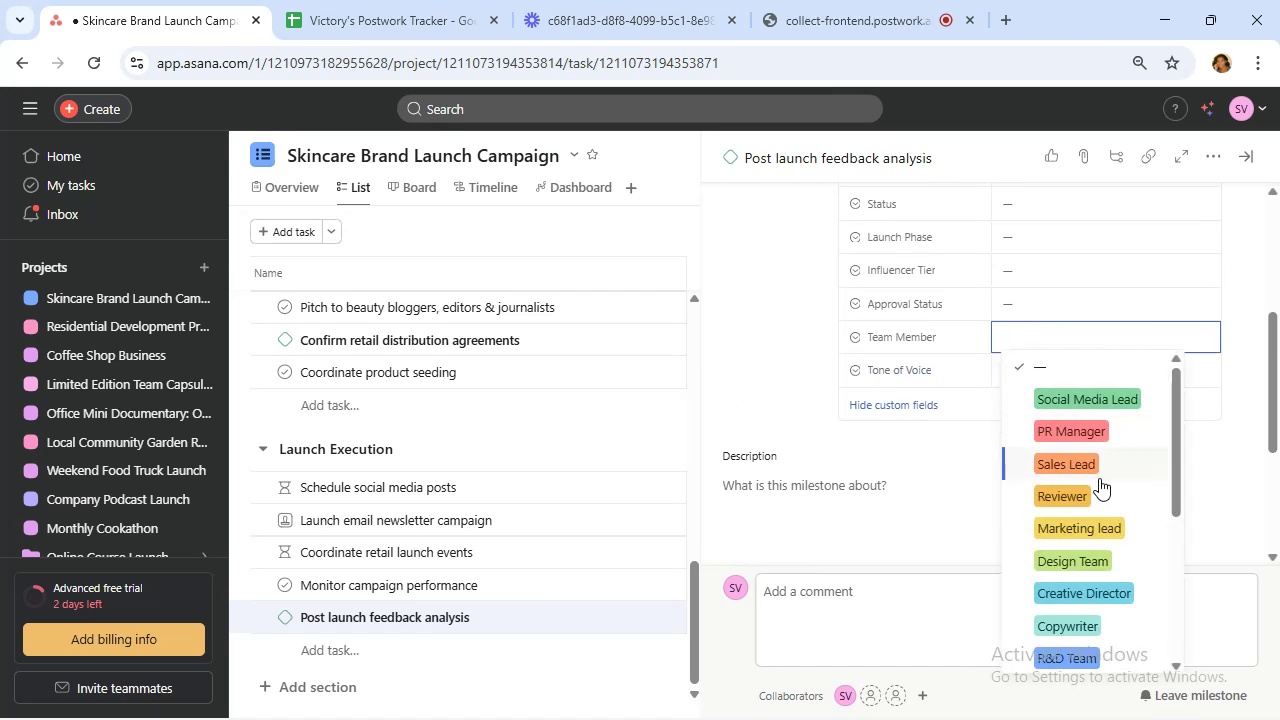 
left_click([1120, 524])
 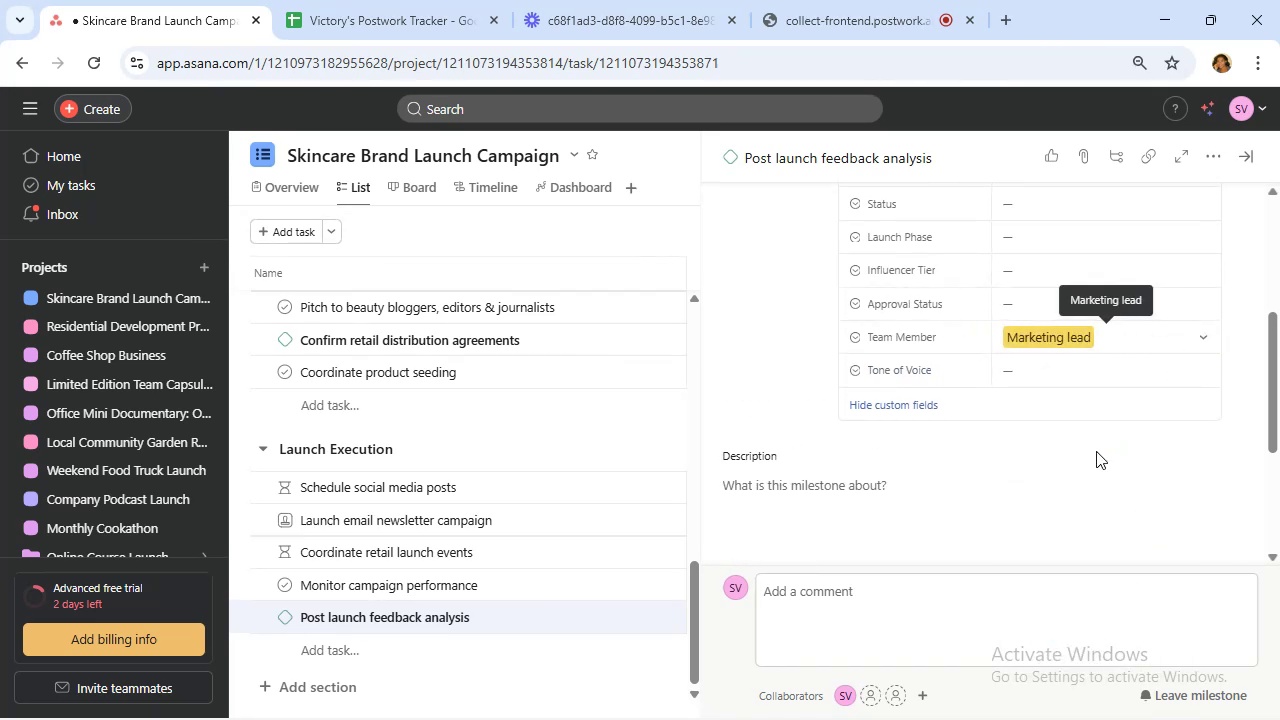 
scroll: coordinate [1096, 451], scroll_direction: up, amount: 1.0
 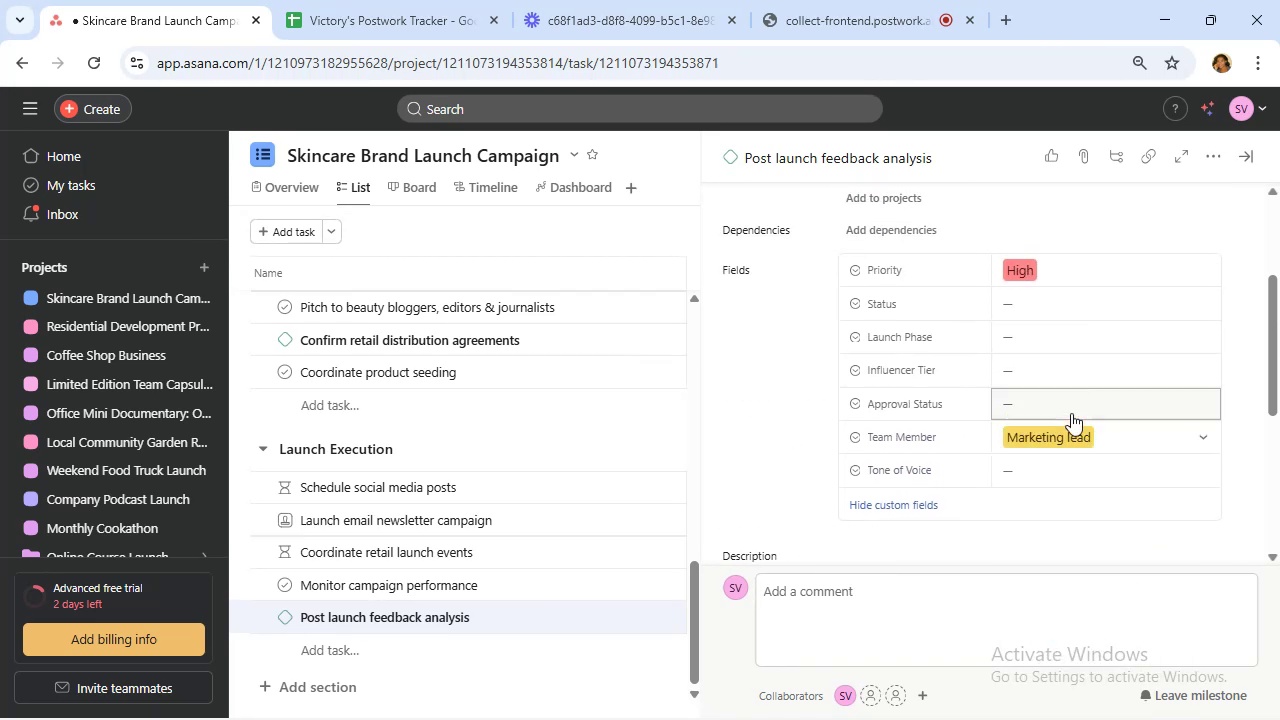 
left_click([1064, 344])
 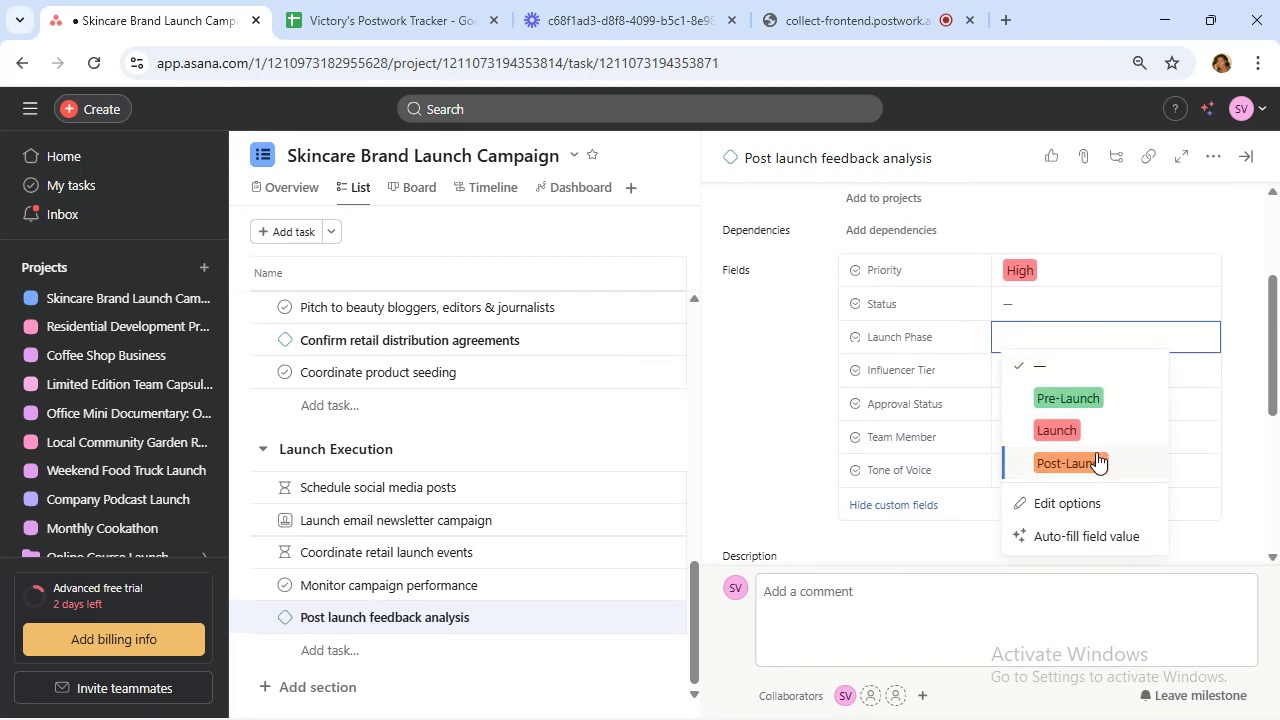 
left_click([1095, 460])
 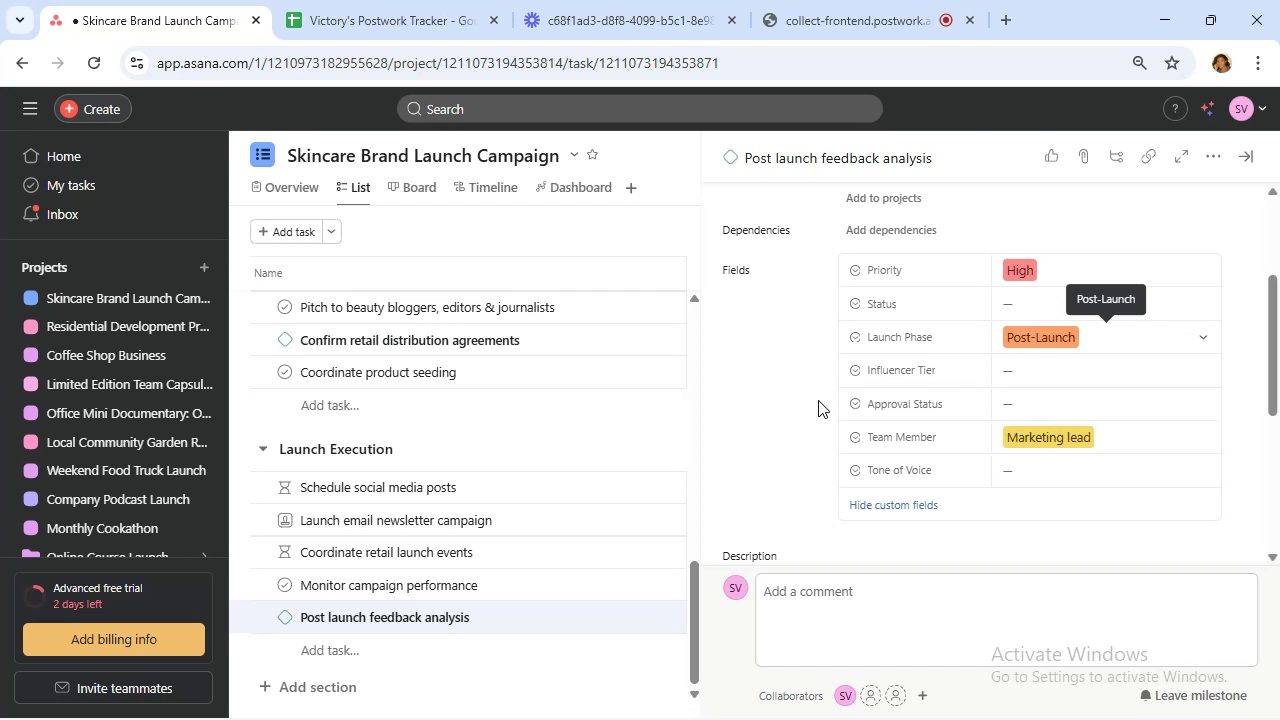 
scroll: coordinate [822, 400], scroll_direction: up, amount: 12.0
 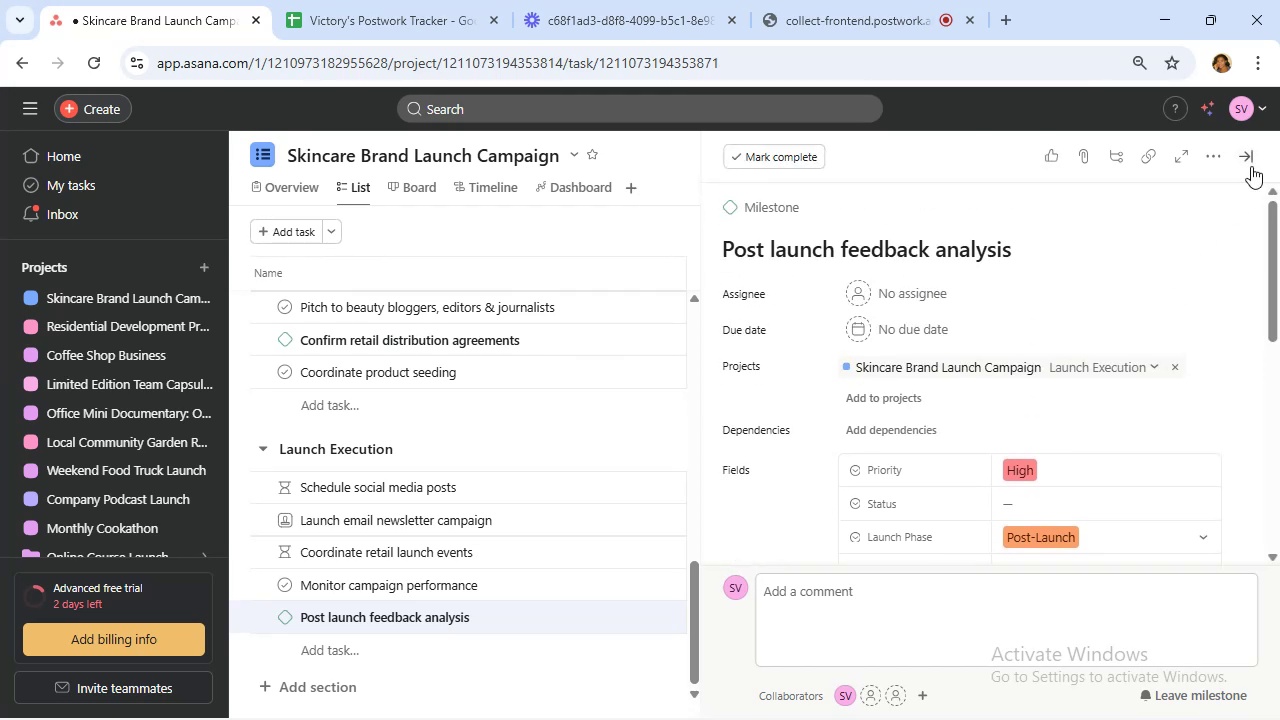 